 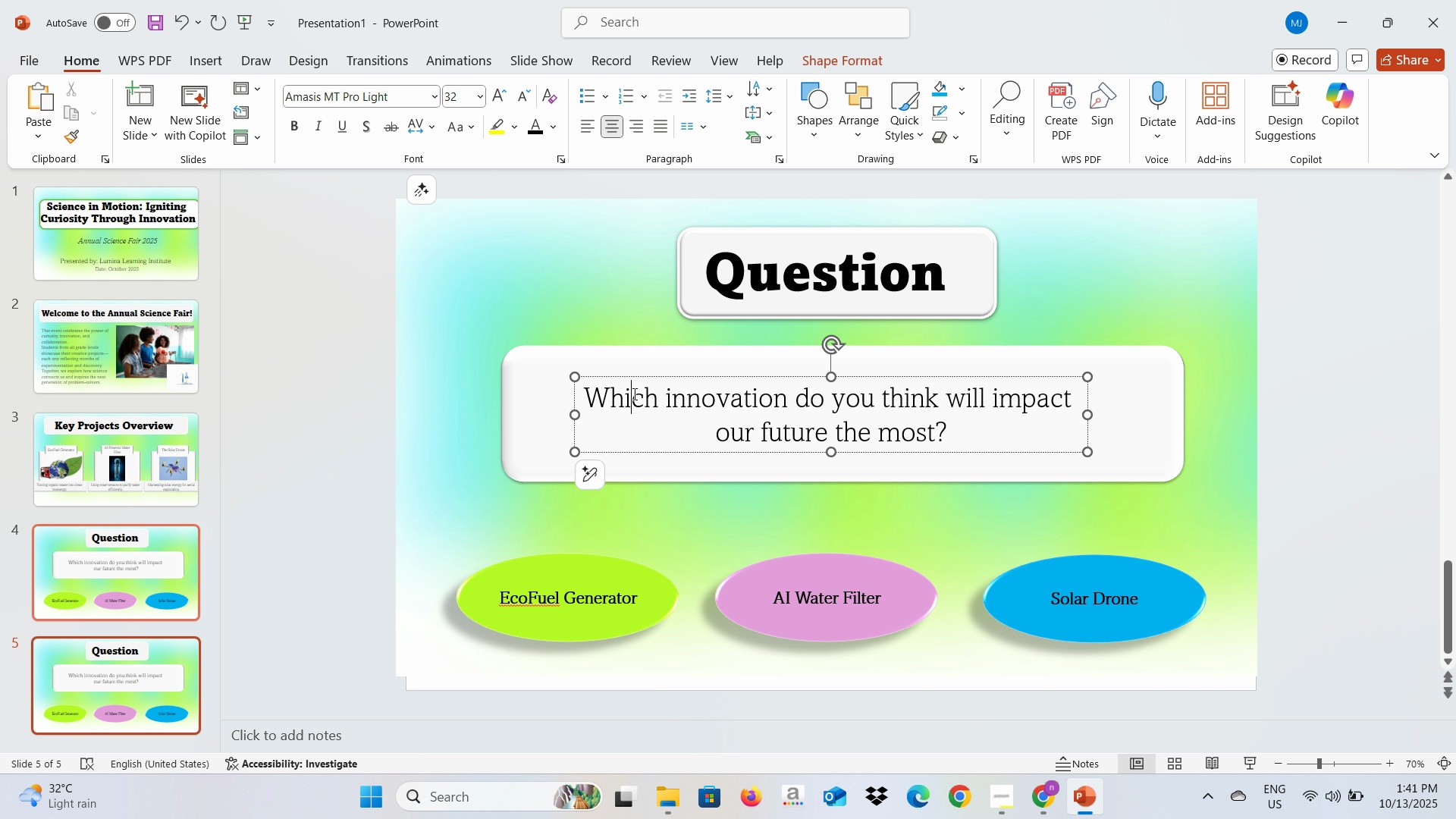 
key(Control+A)
 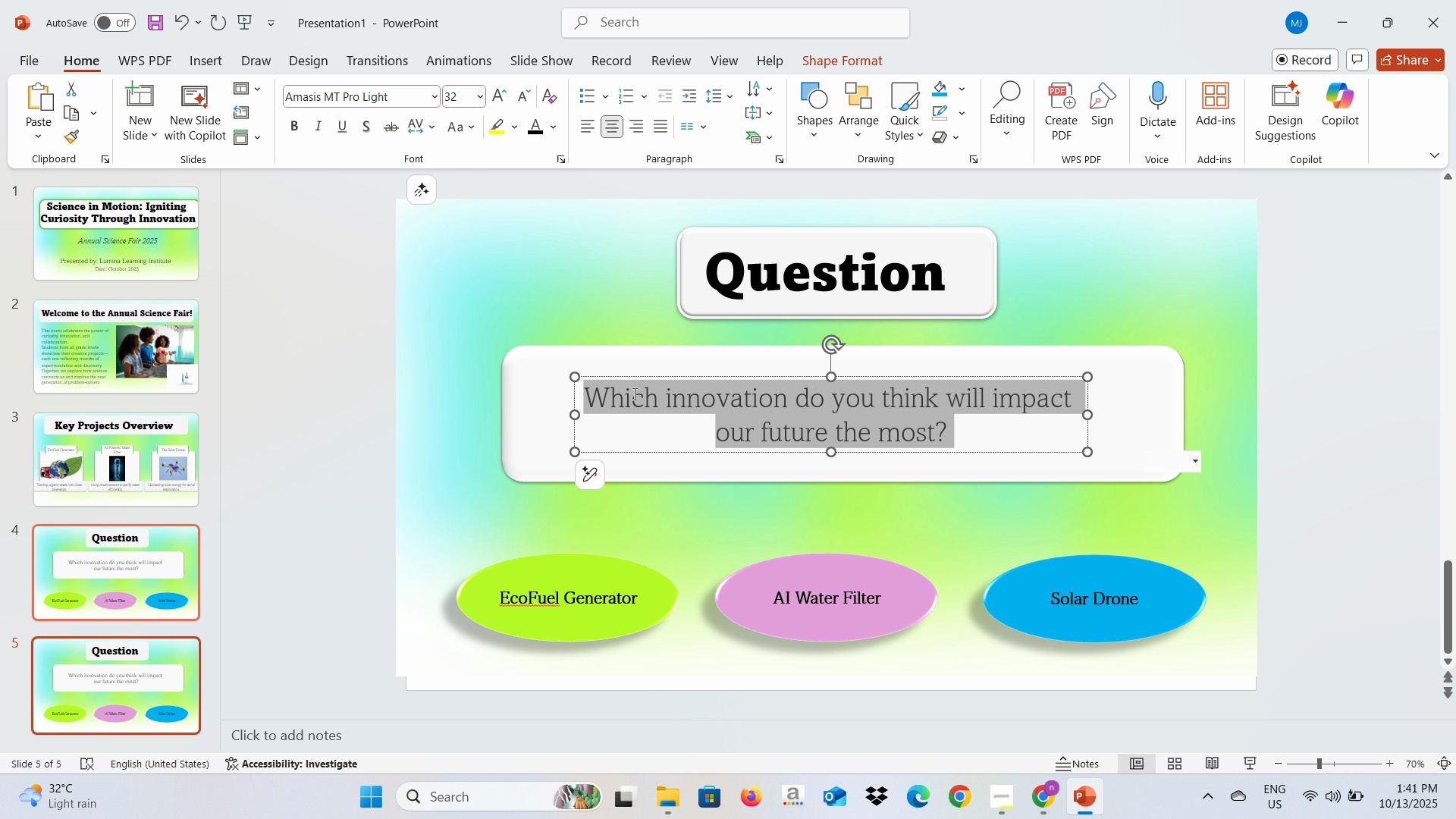 
key(Control+V)
 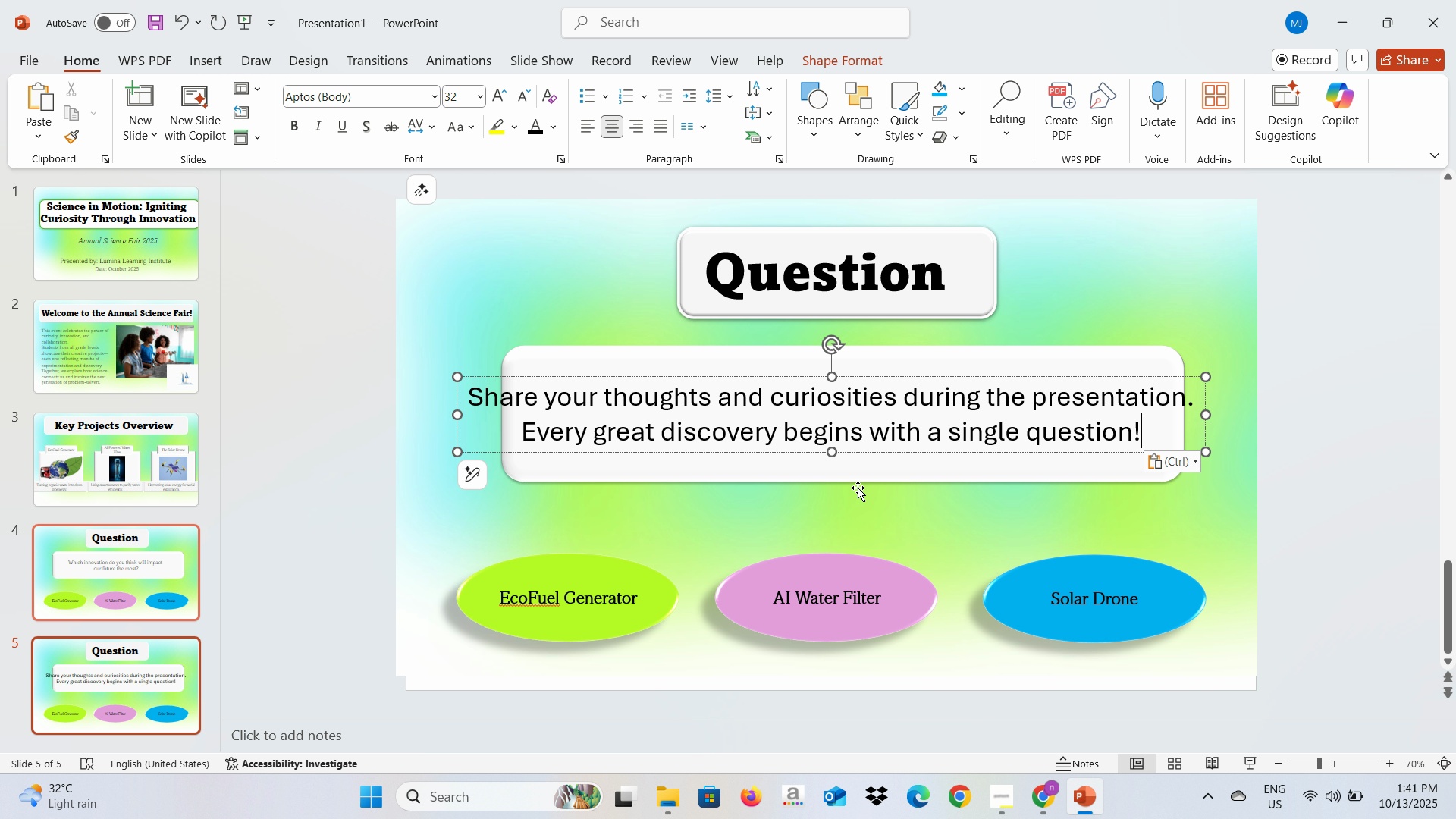 
left_click([855, 471])
 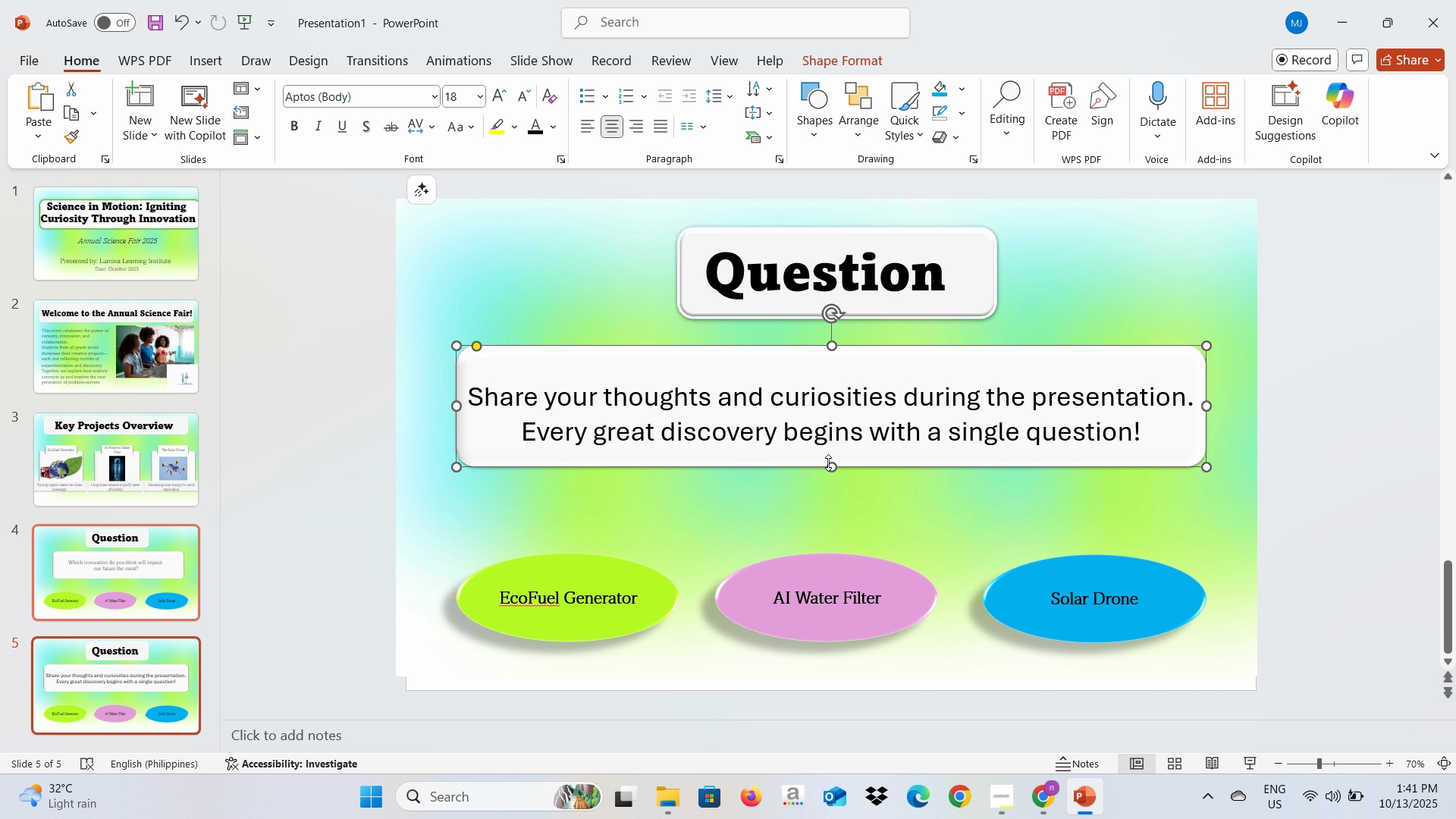 
wait(7.83)
 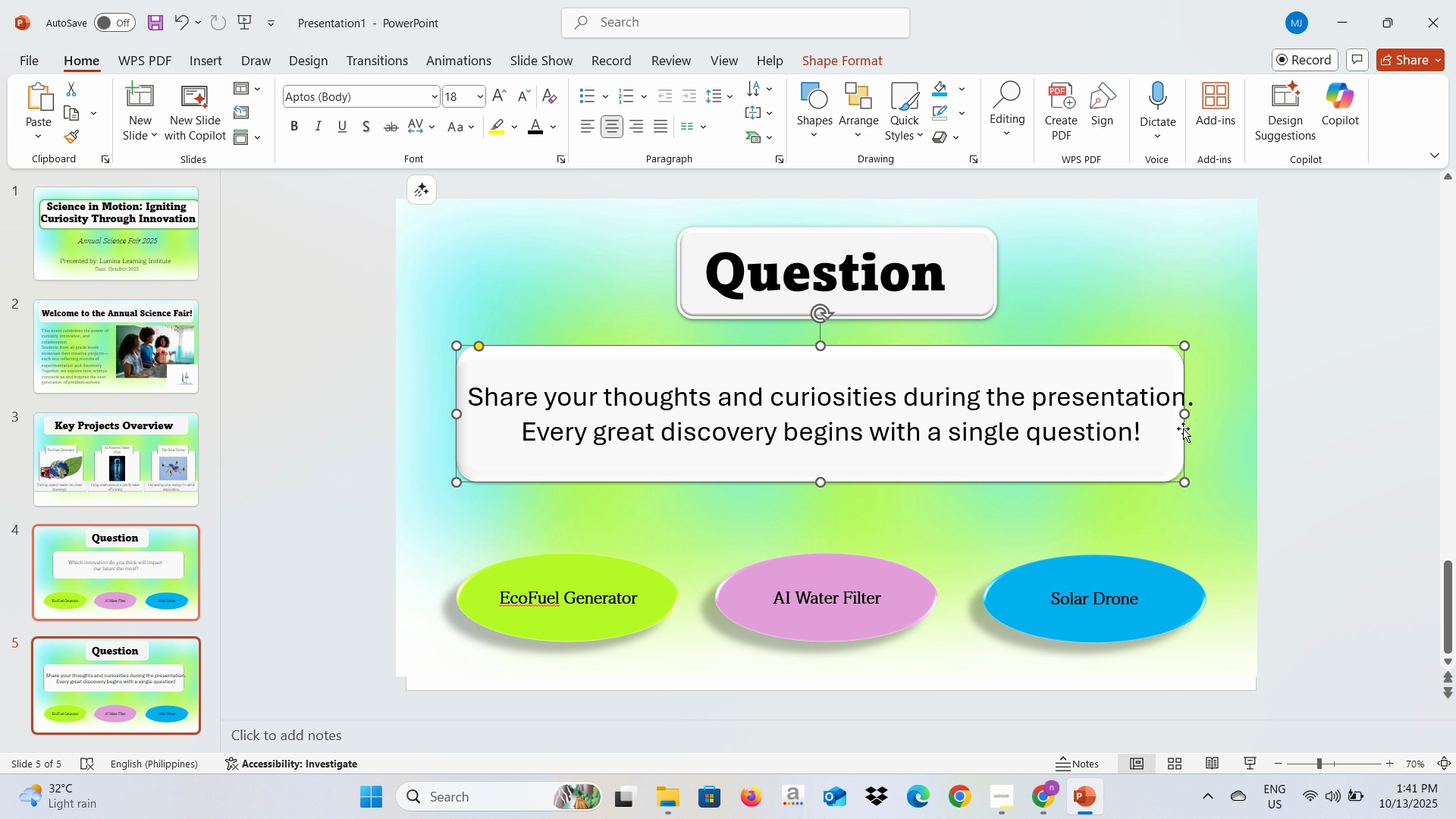 
hold_key(key=ControlLeft, duration=1.06)
left_click([804, 402])
 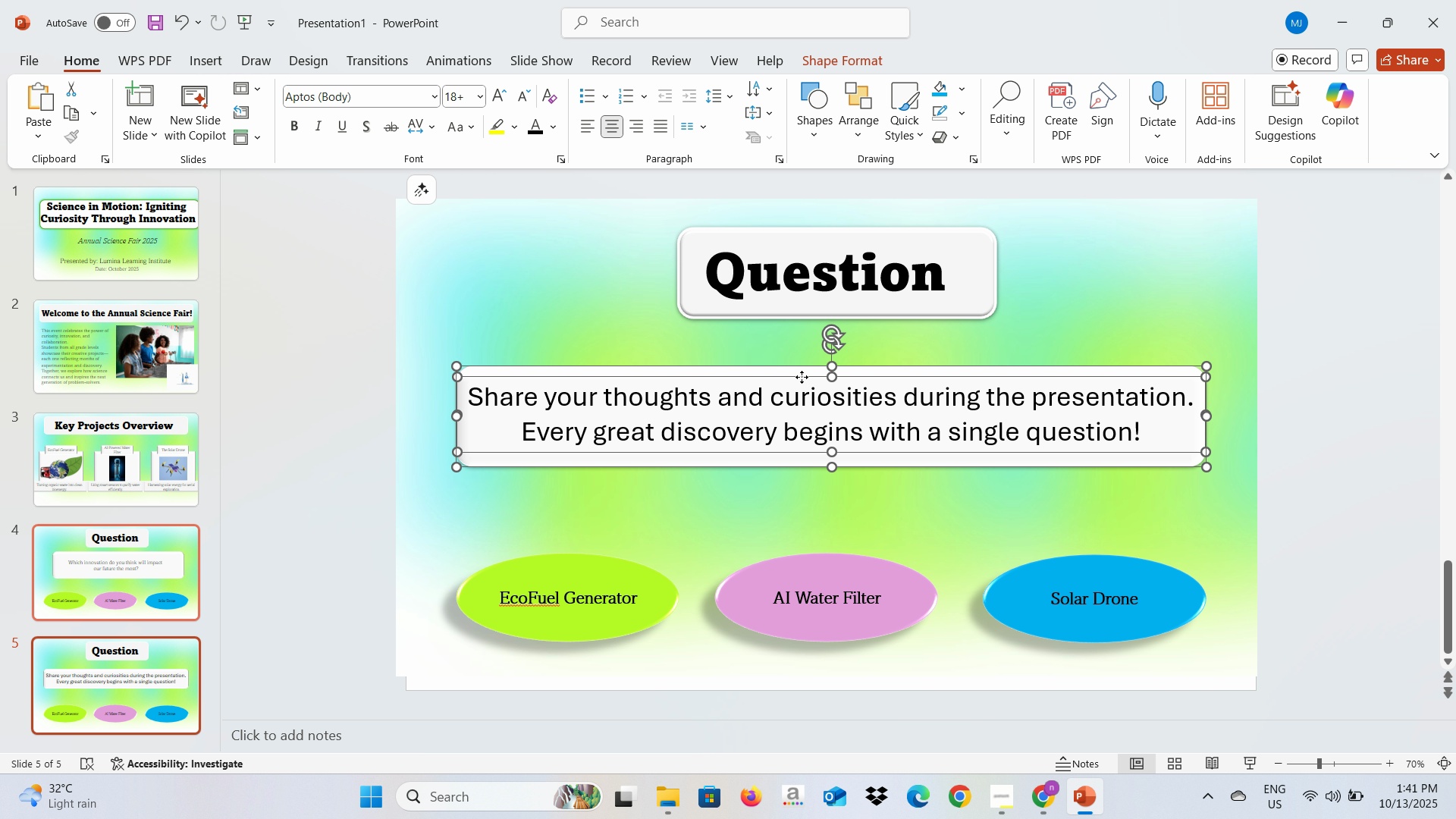 
right_click([803, 377])
 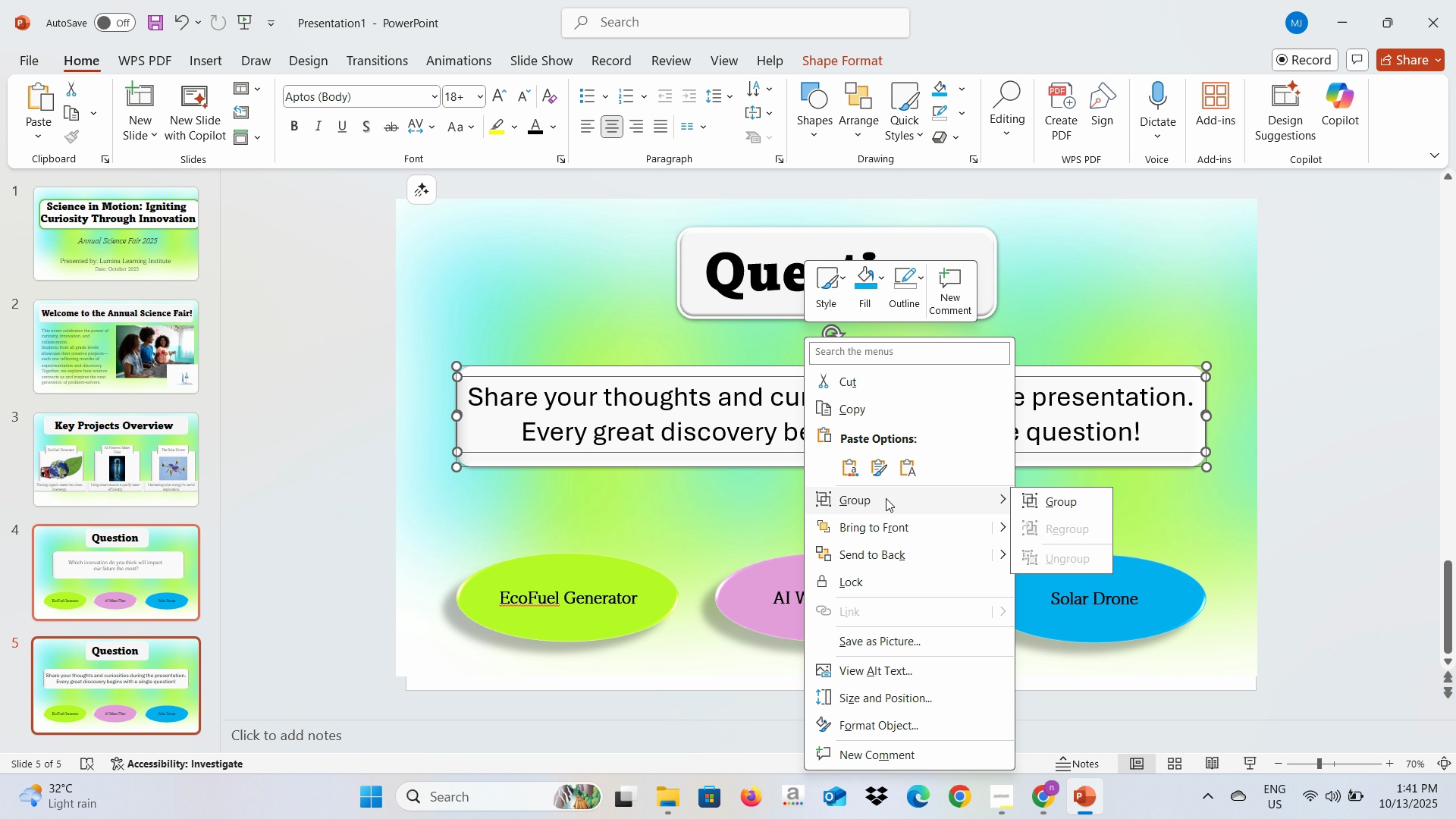 
left_click([886, 498])
 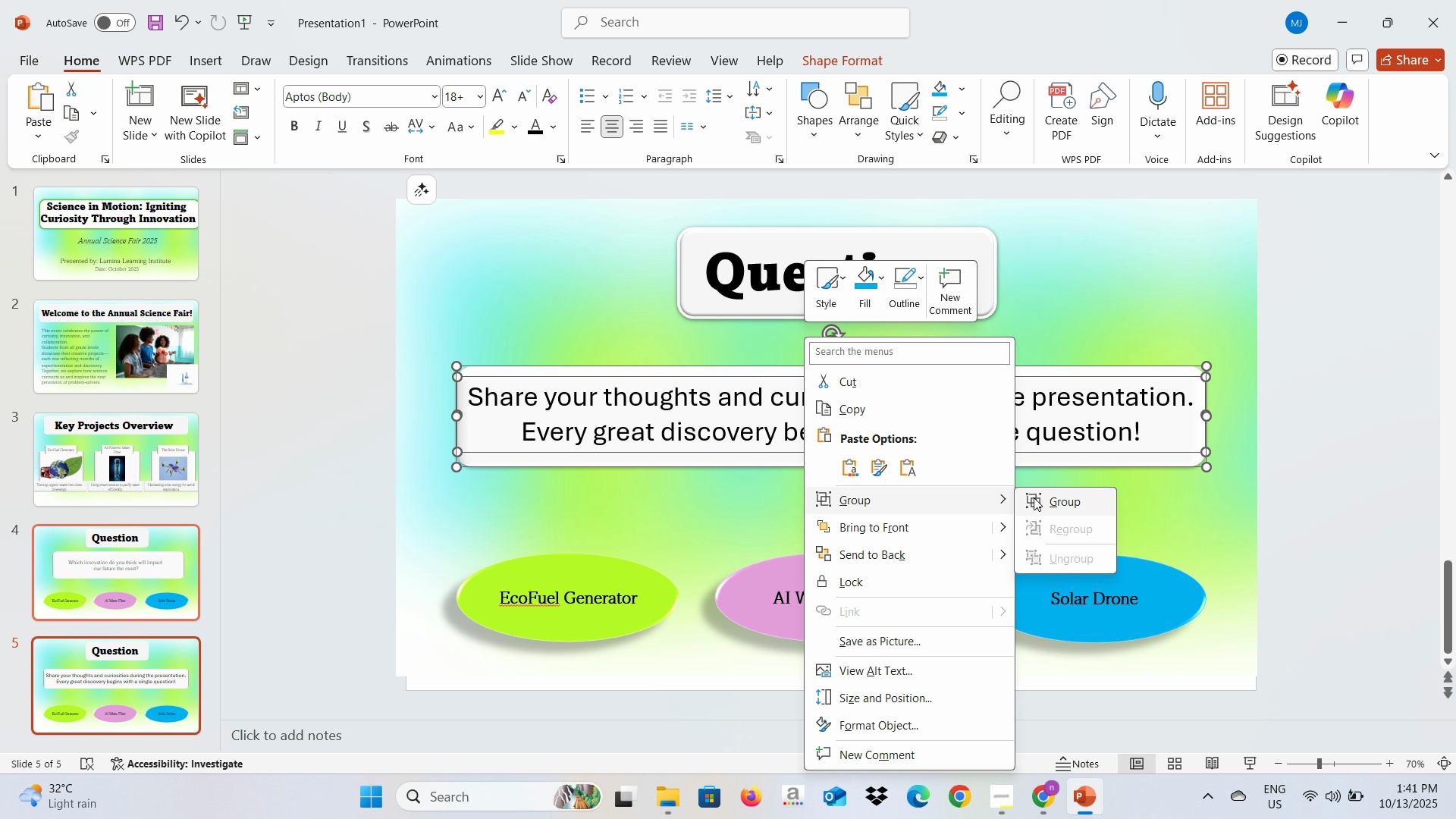 
left_click([1034, 497])
 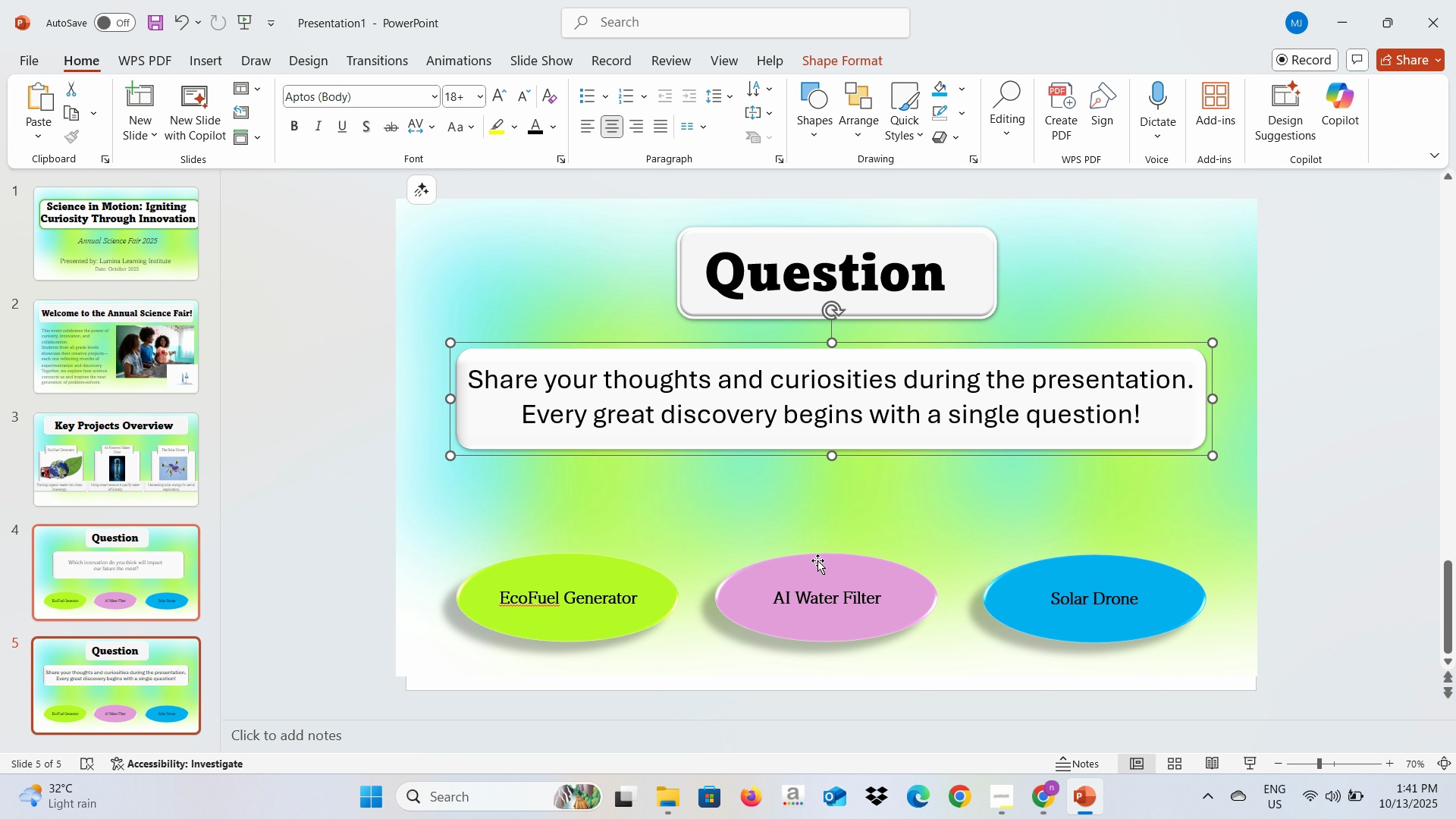 
left_click([657, 585])
 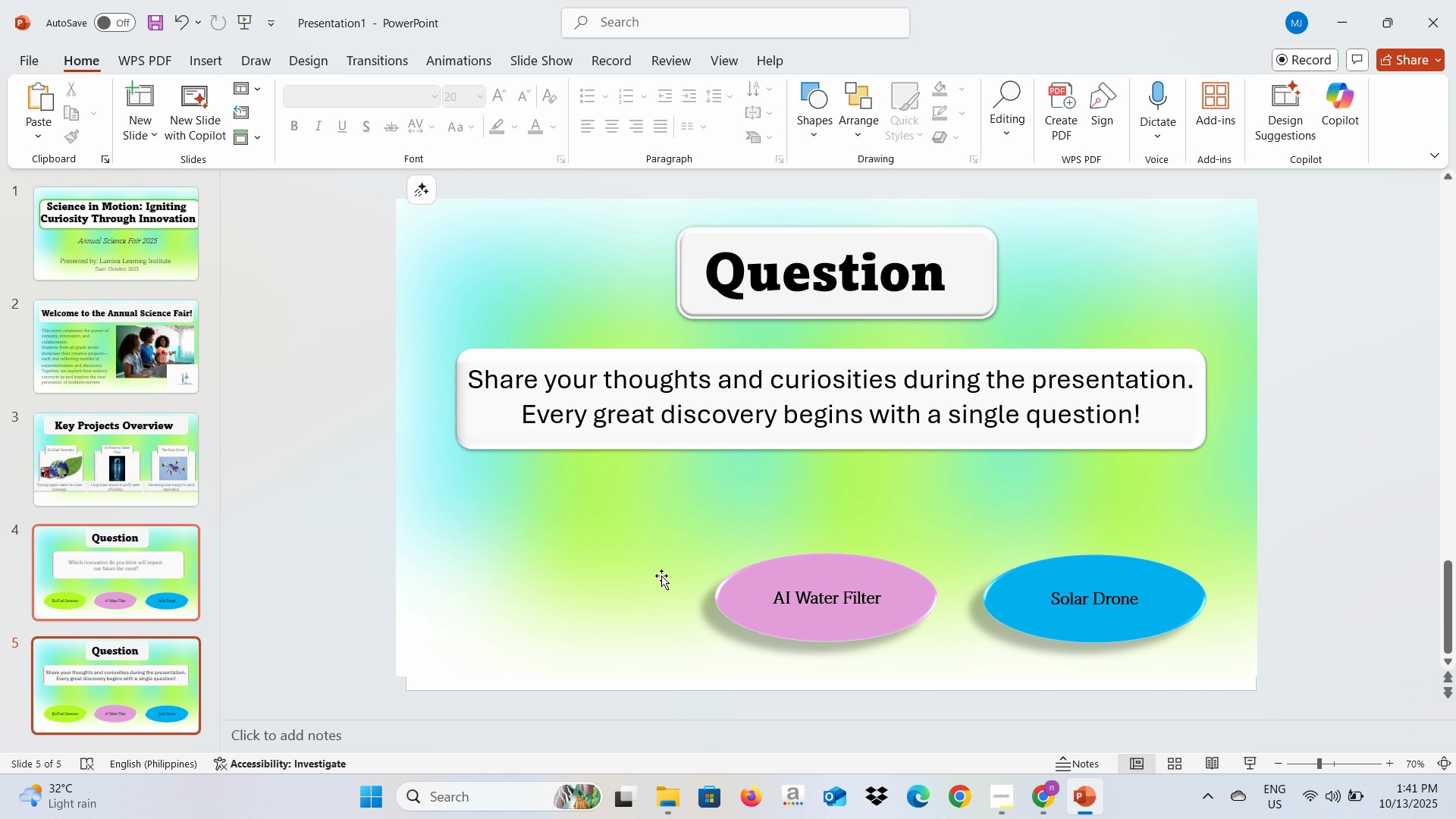 
key(Backspace)
 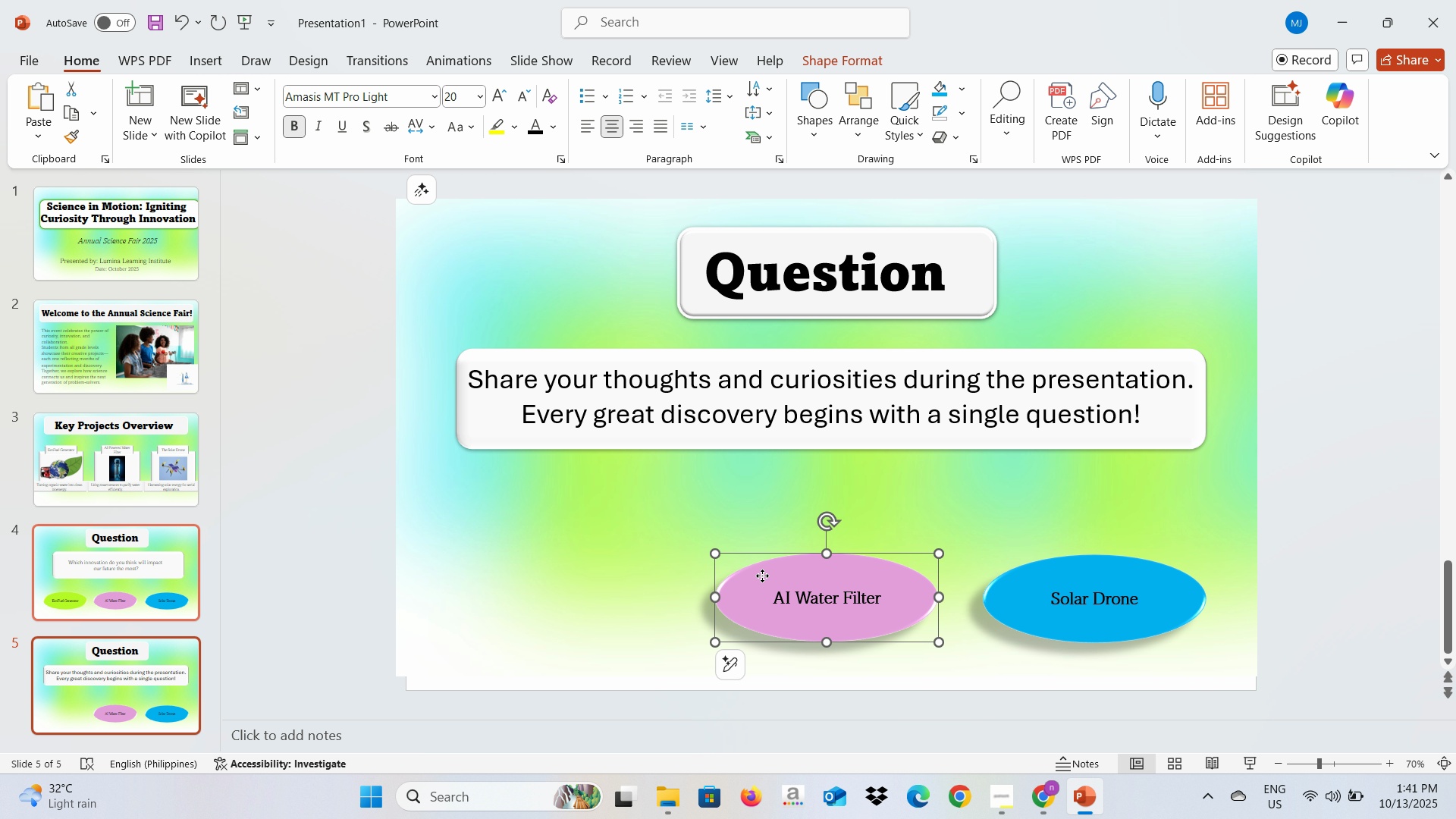 
left_click([762, 576])
 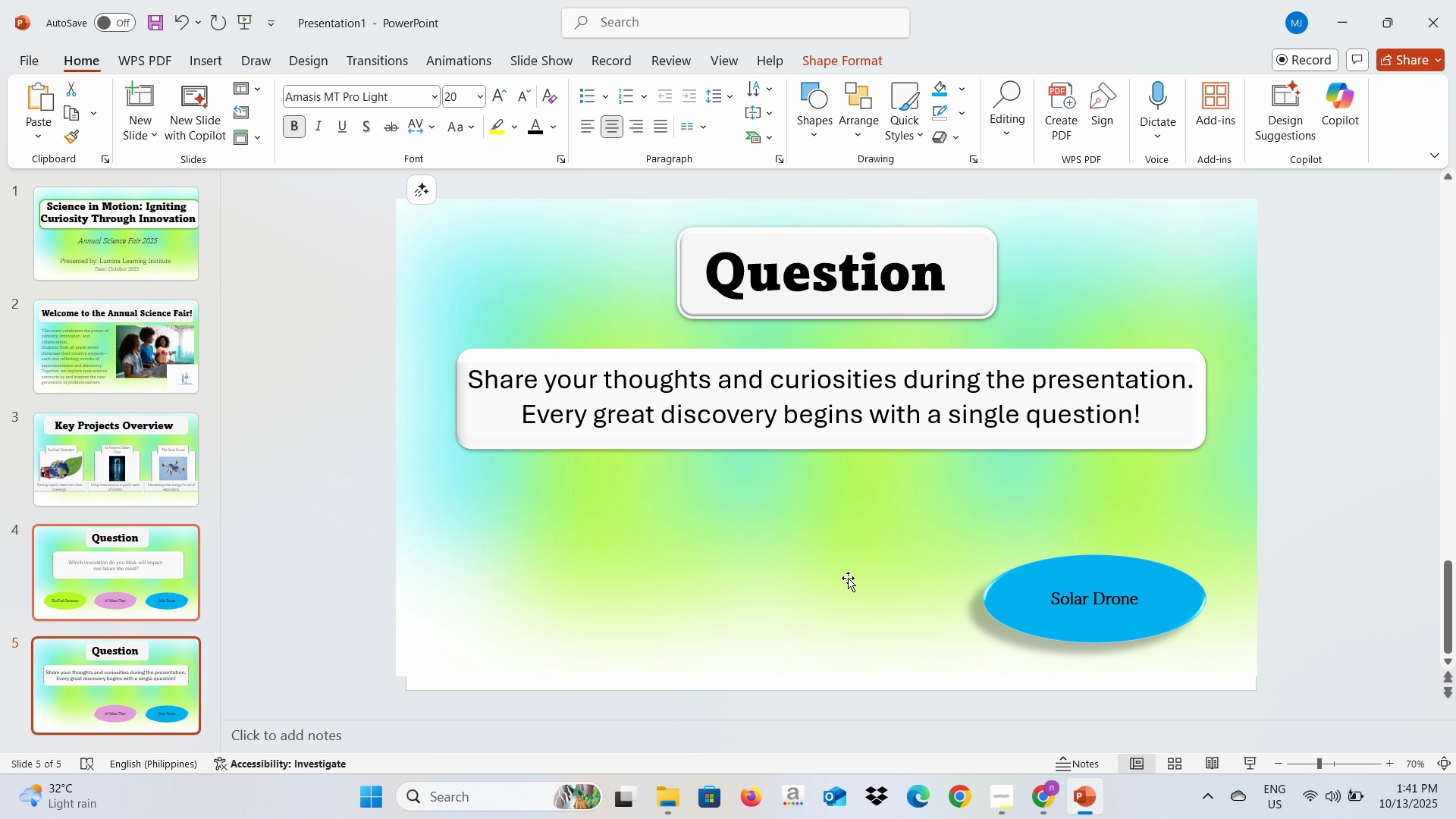 
key(Backspace)
 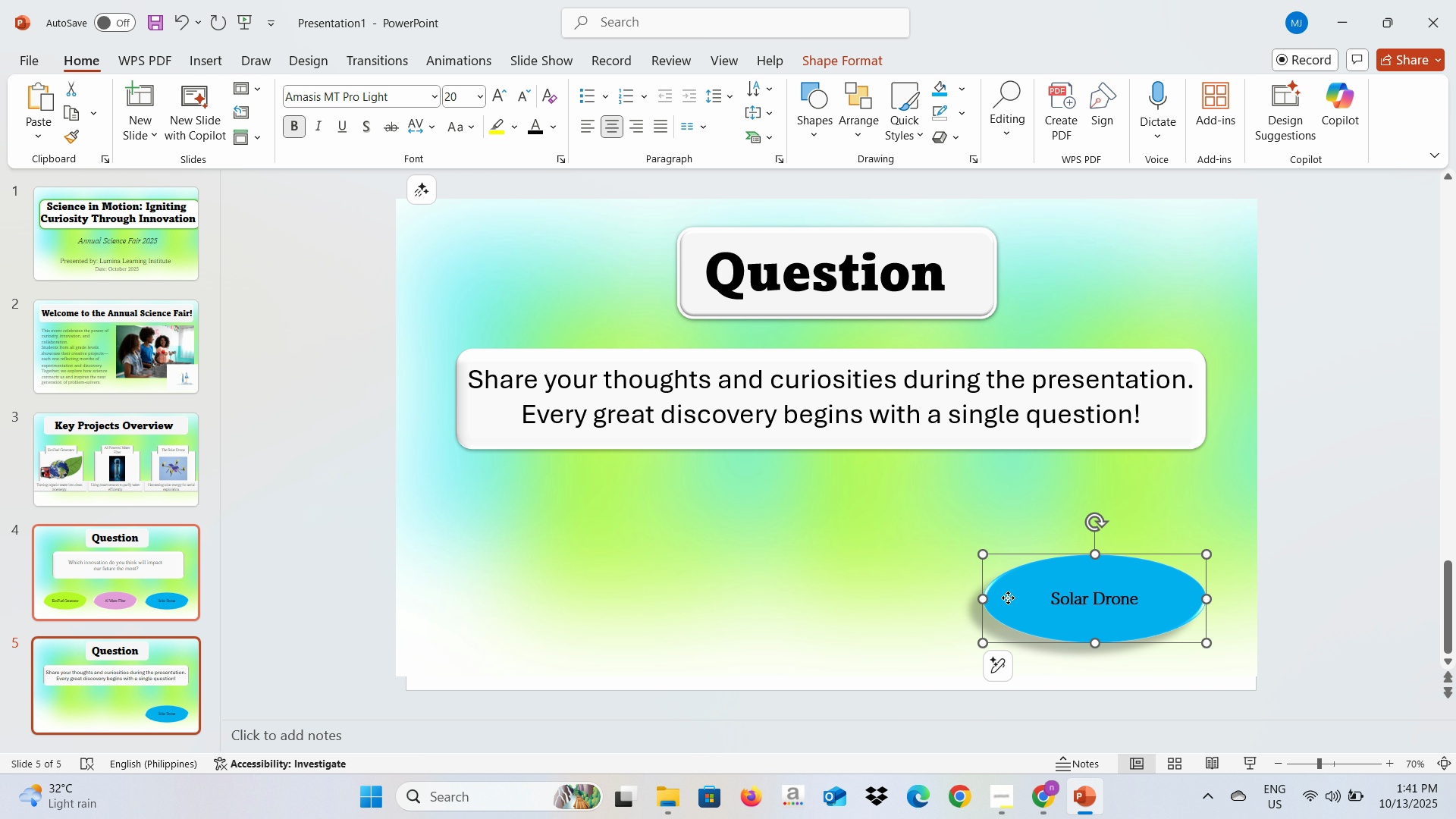 
left_click([1008, 598])
 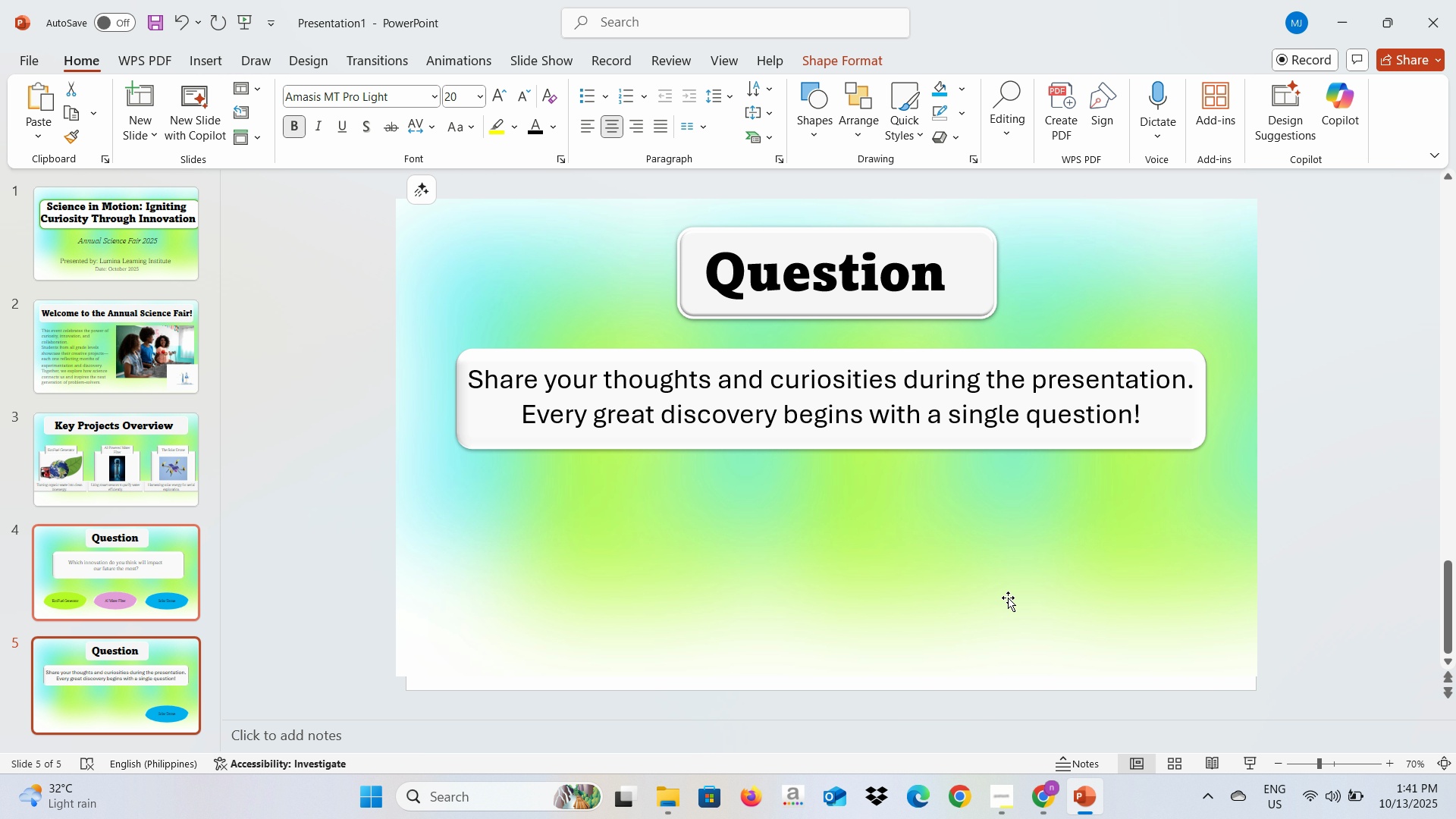 
key(Backspace)
 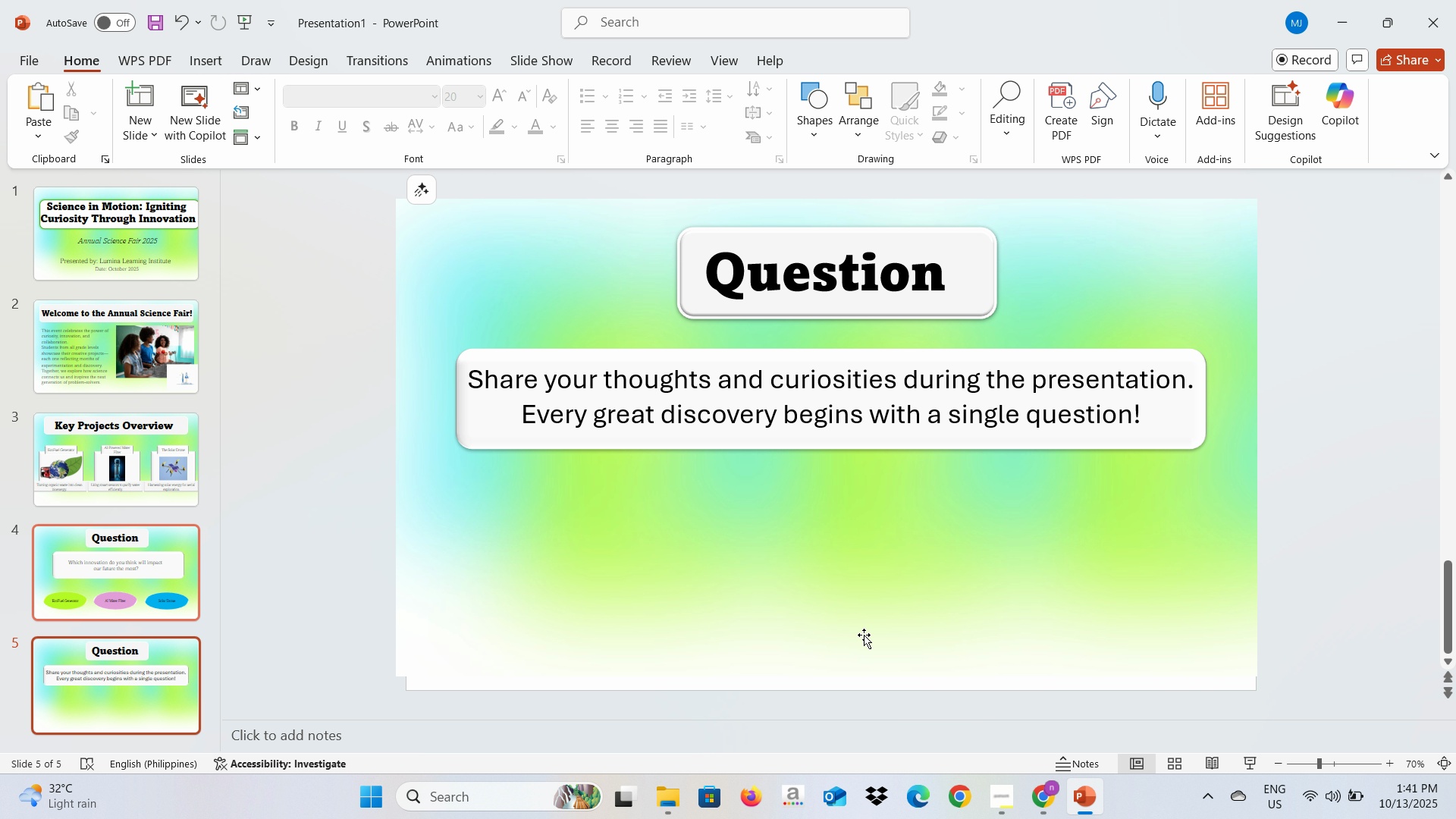 
key(Alt+AltLeft)
 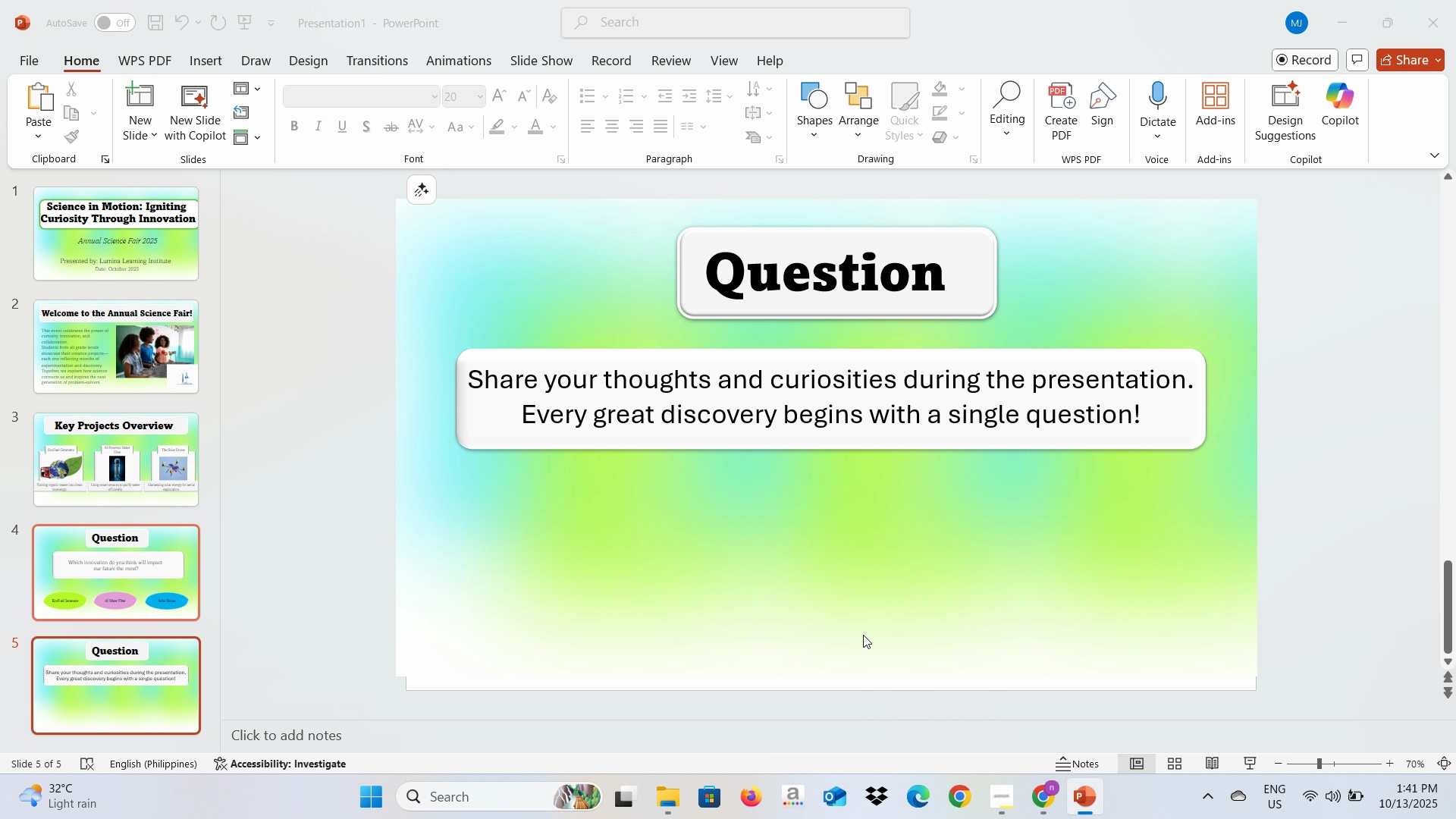 
key(Alt+Tab)